 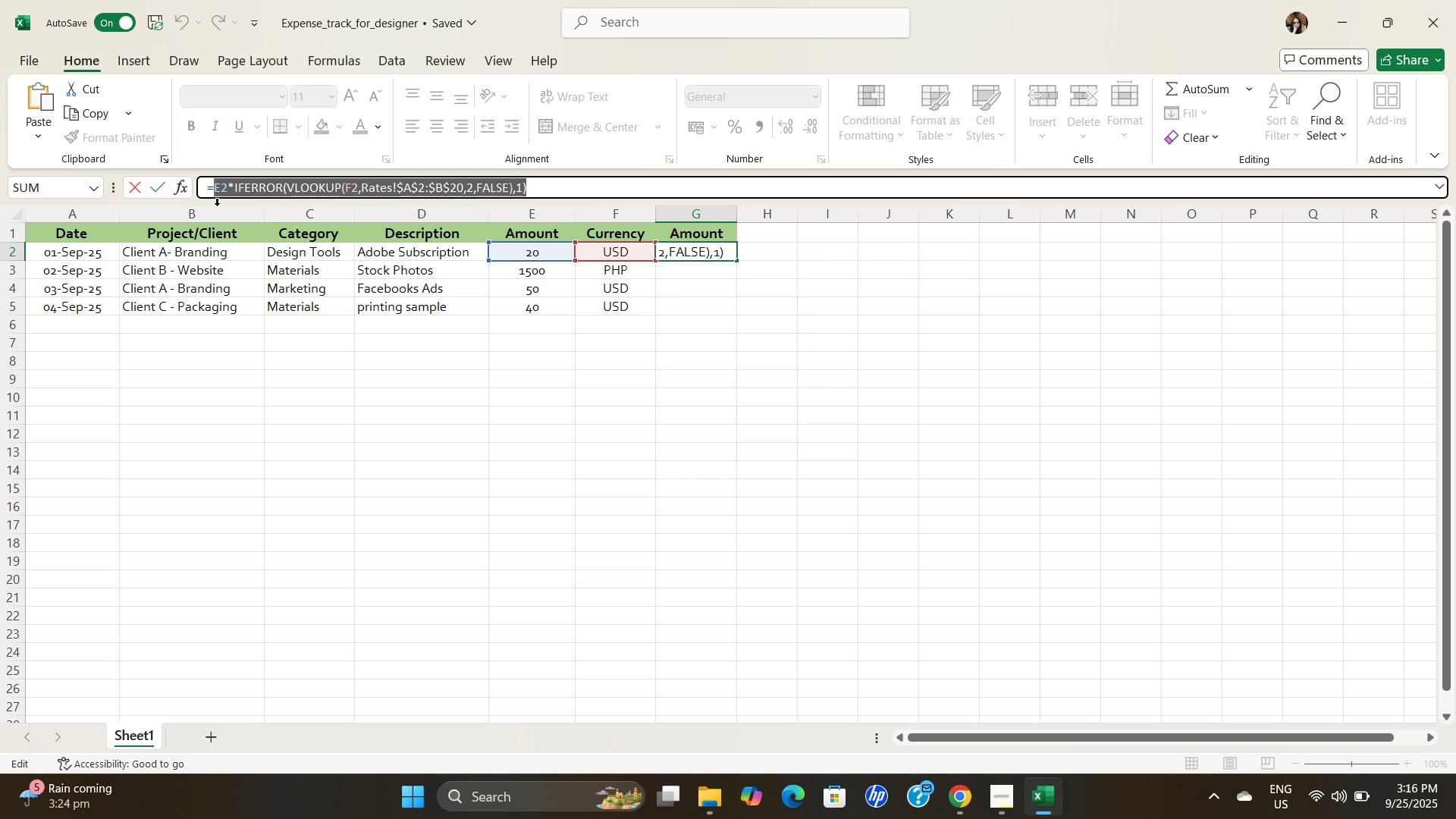 
key(Control+C)
 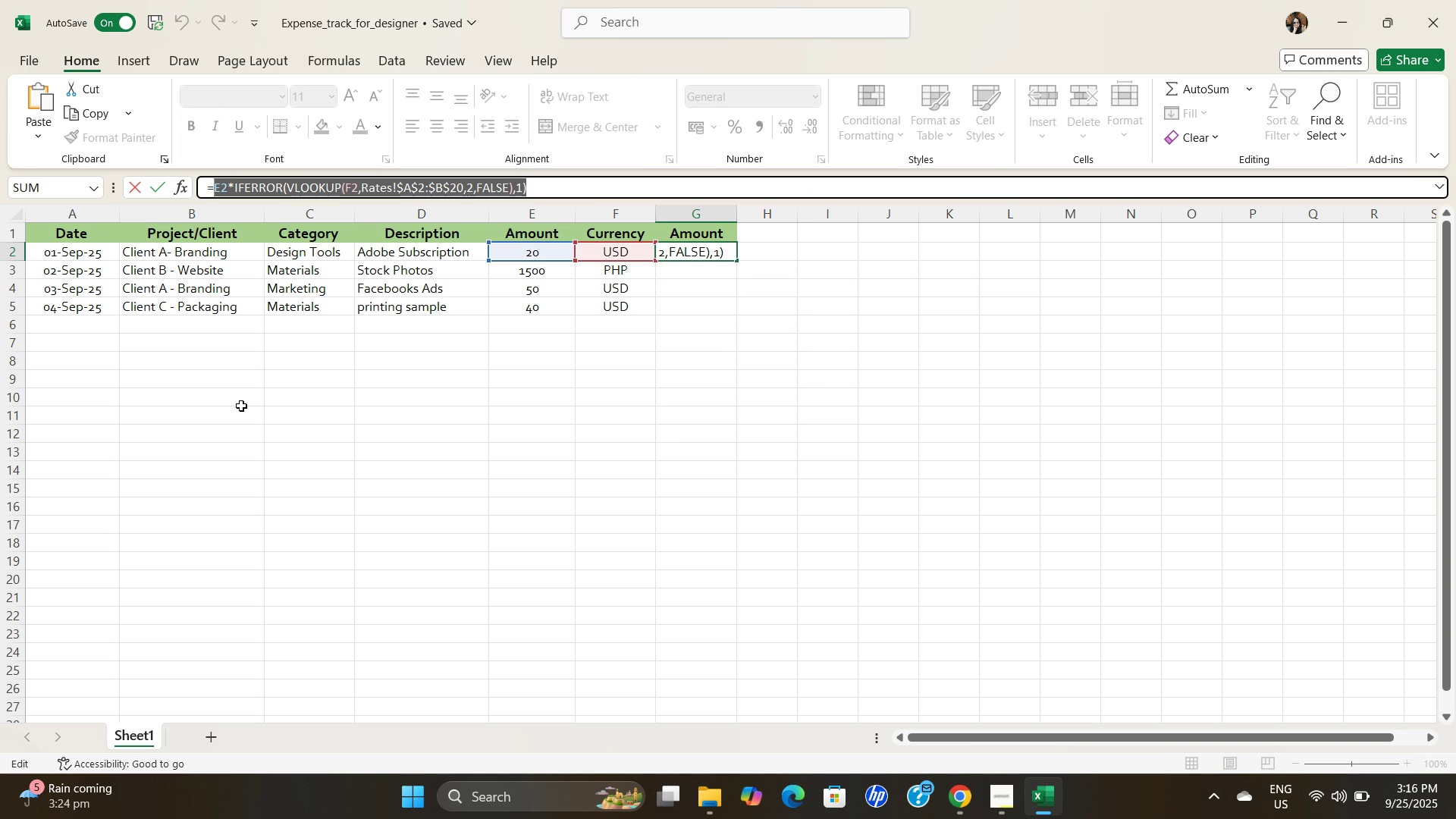 
key(Control+C)
 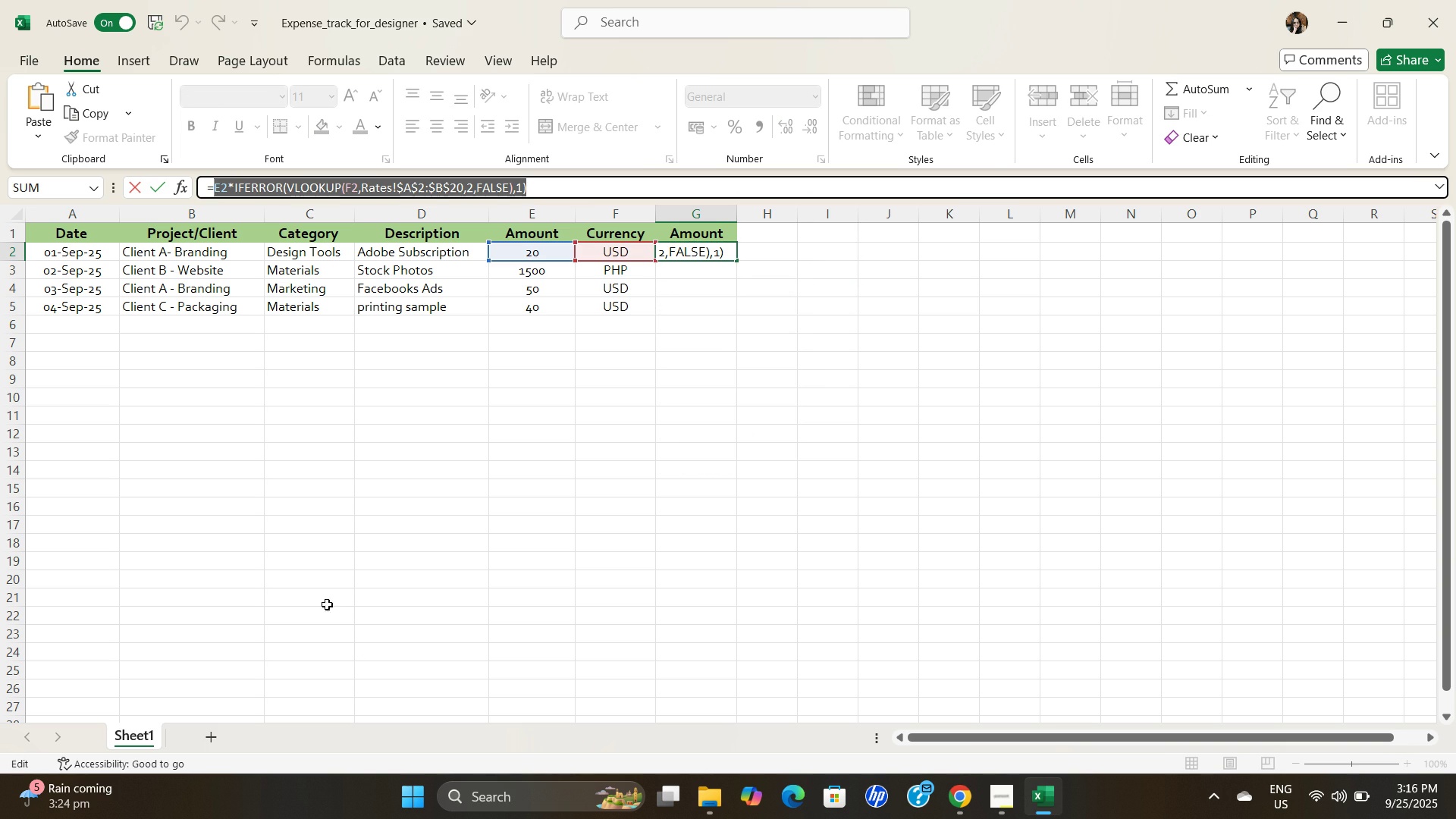 
key(Control+C)
 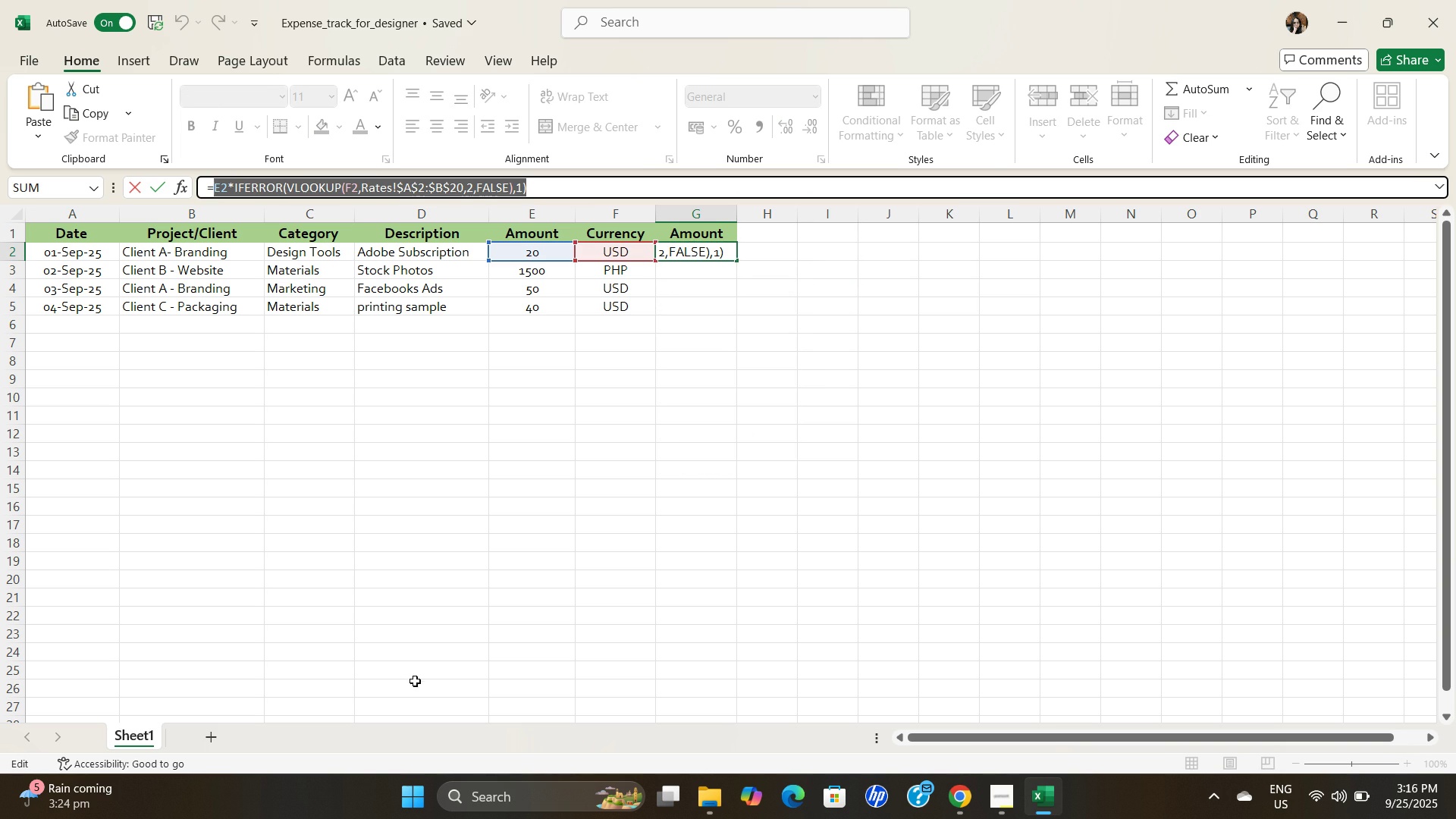 
key(Control+C)
 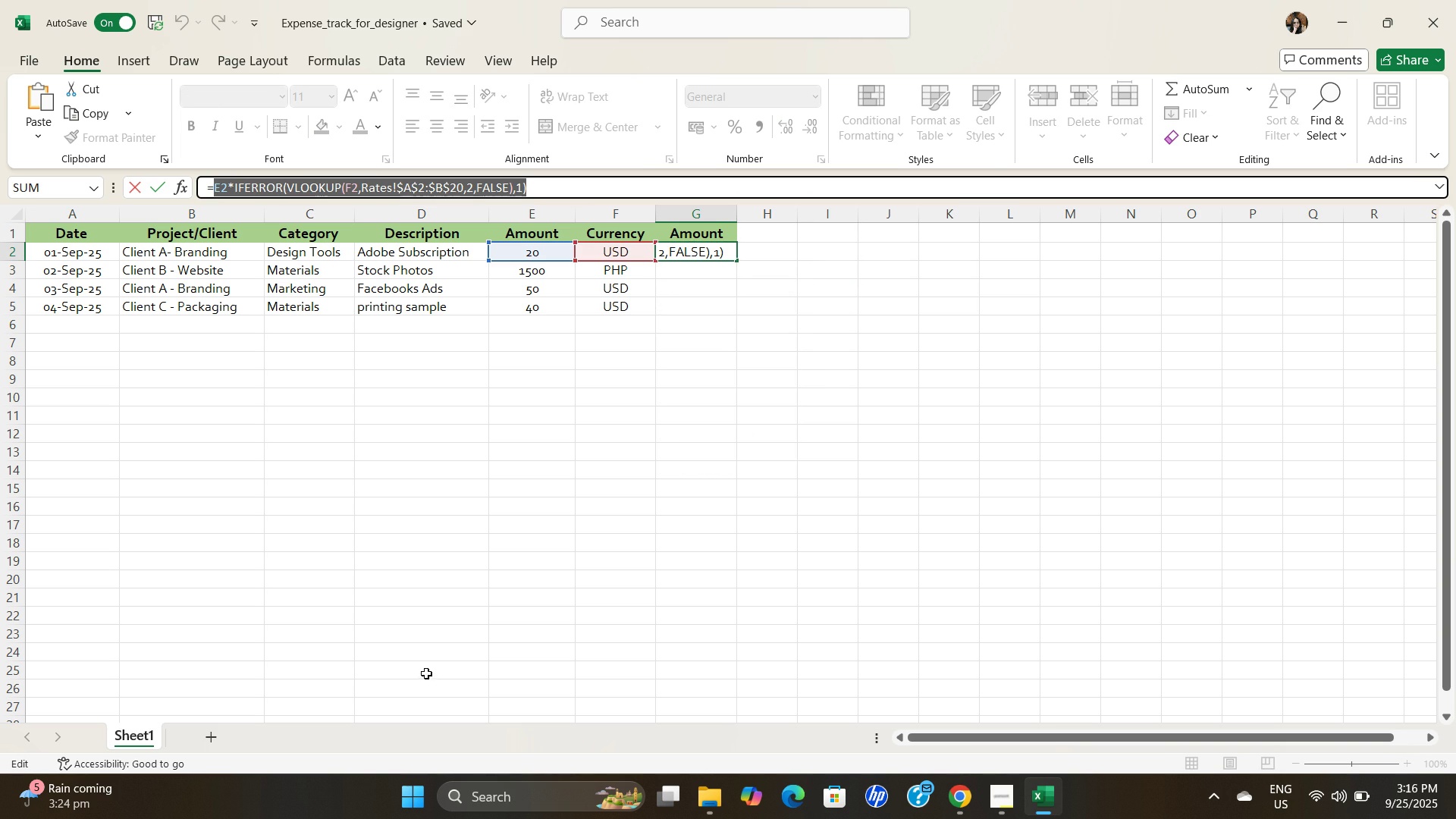 
key(Control+C)
 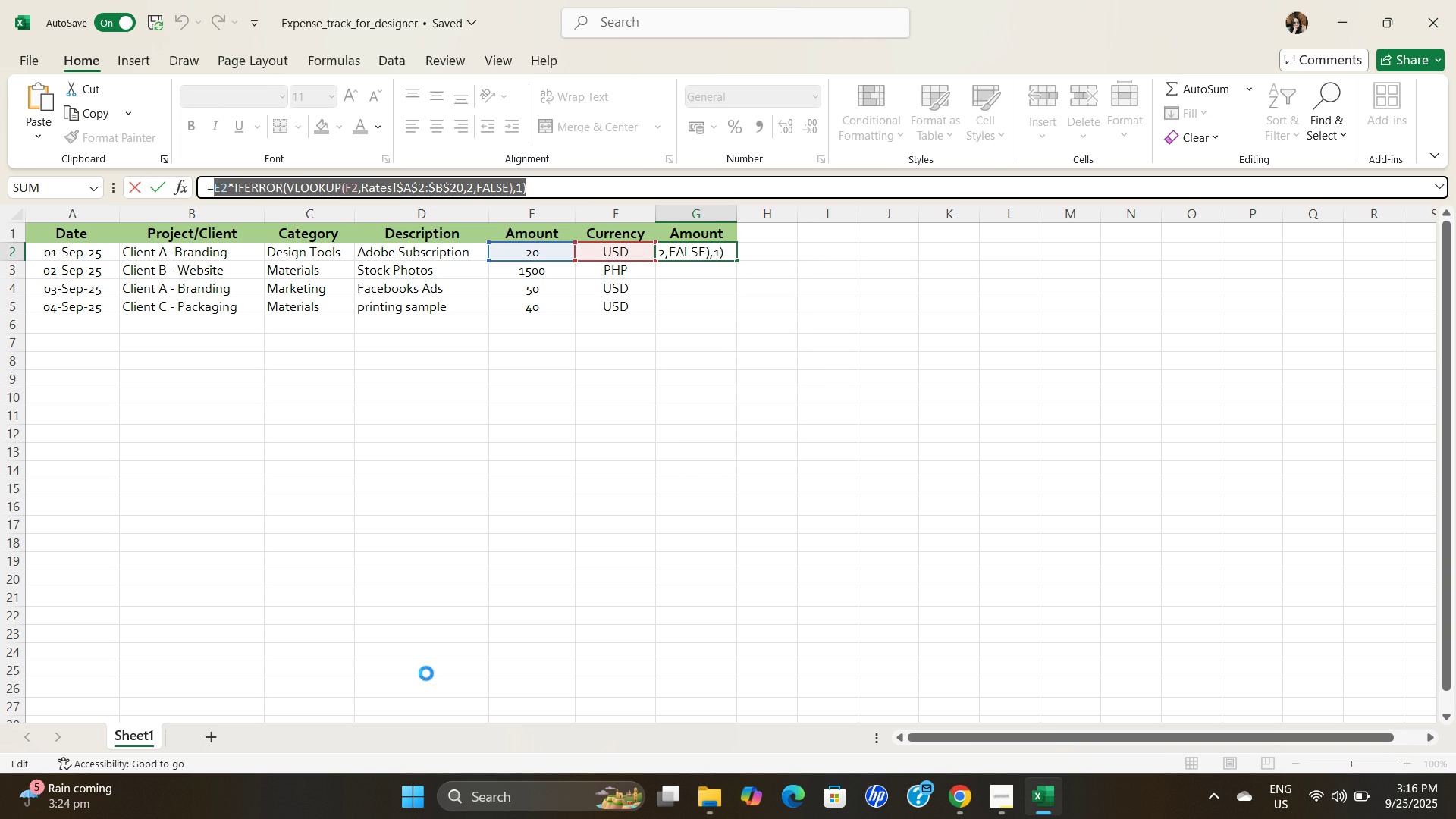 
key(Control+C)
 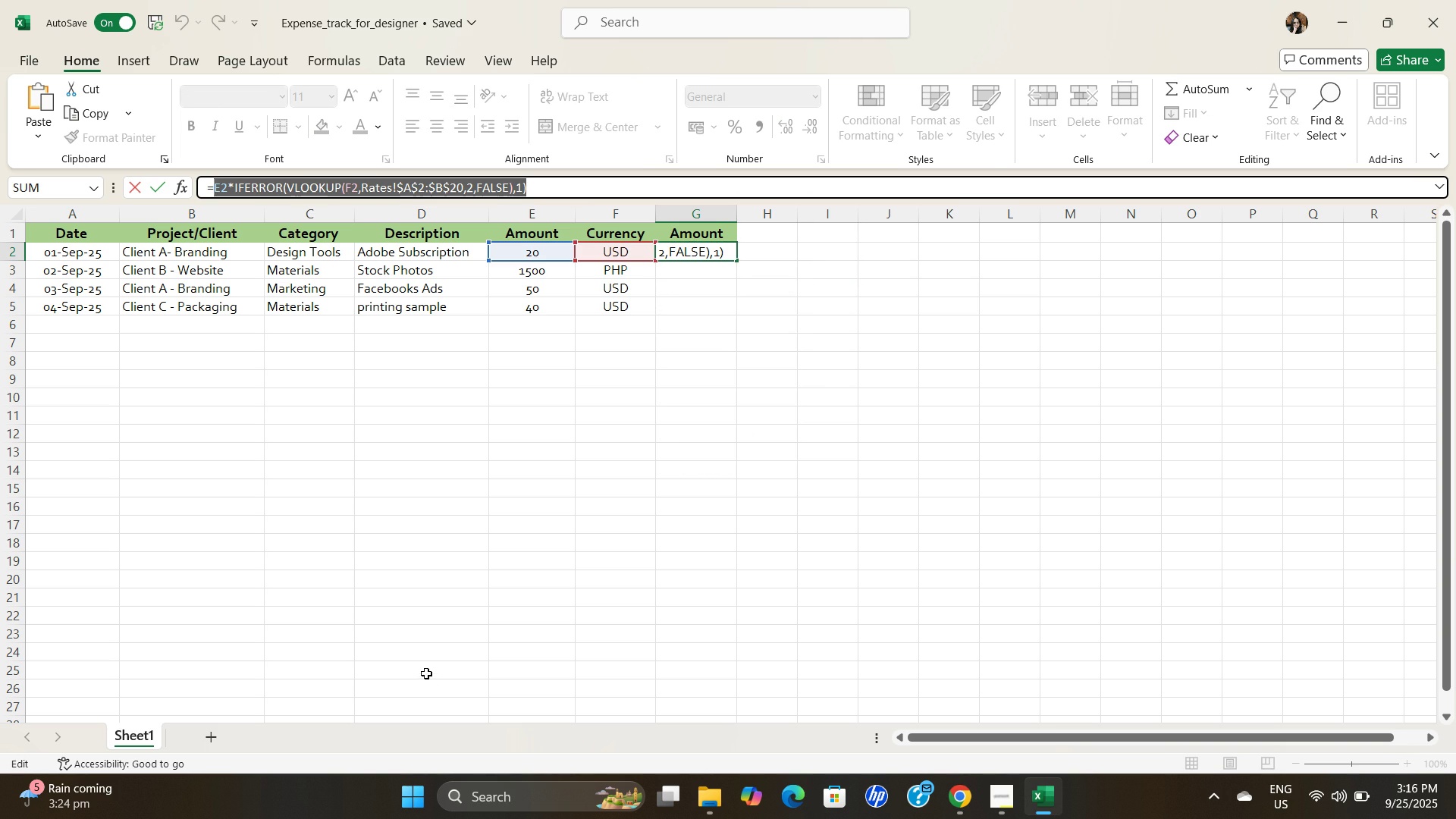 
key(Control+C)
 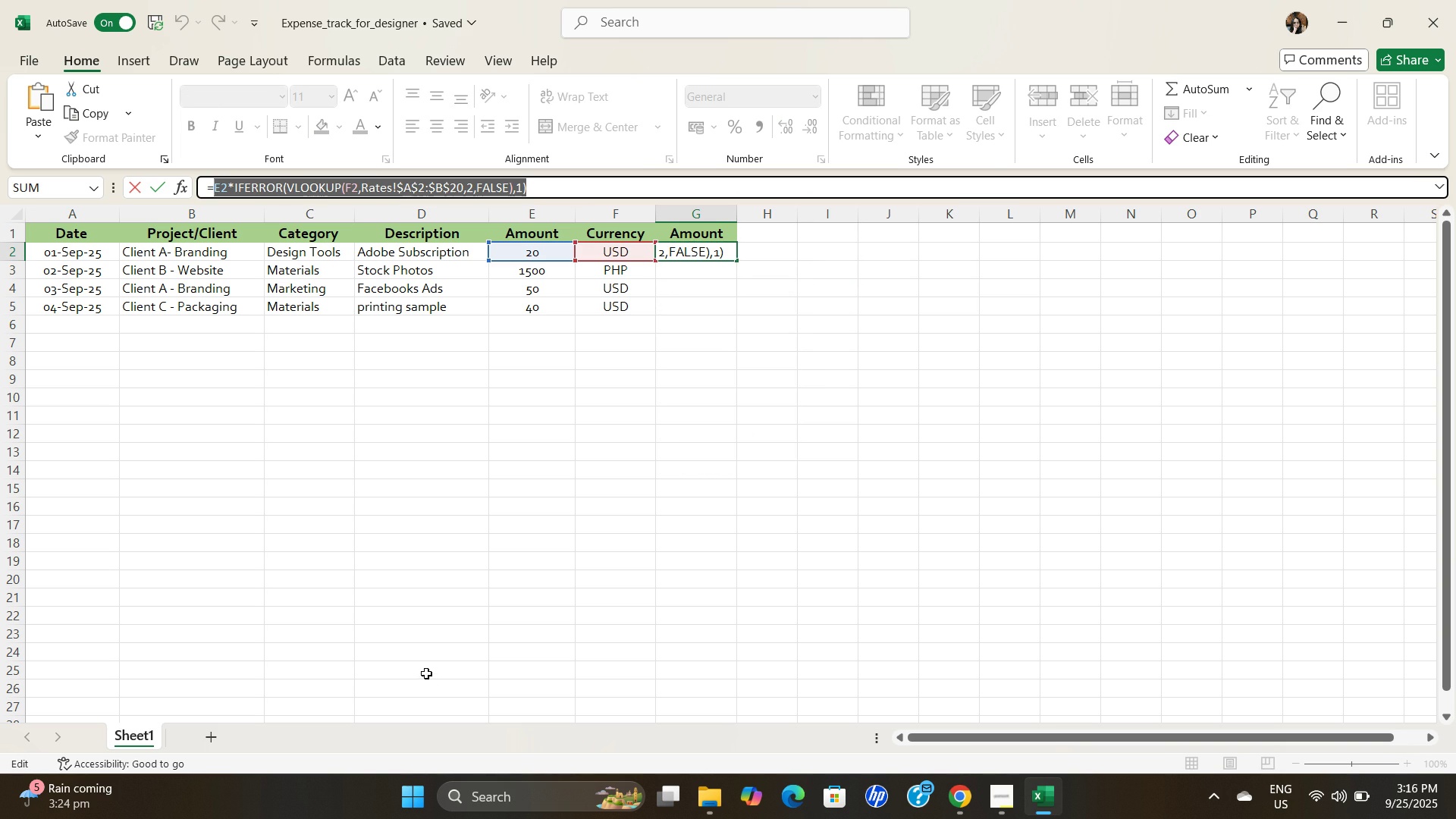 
key(Control+C)
 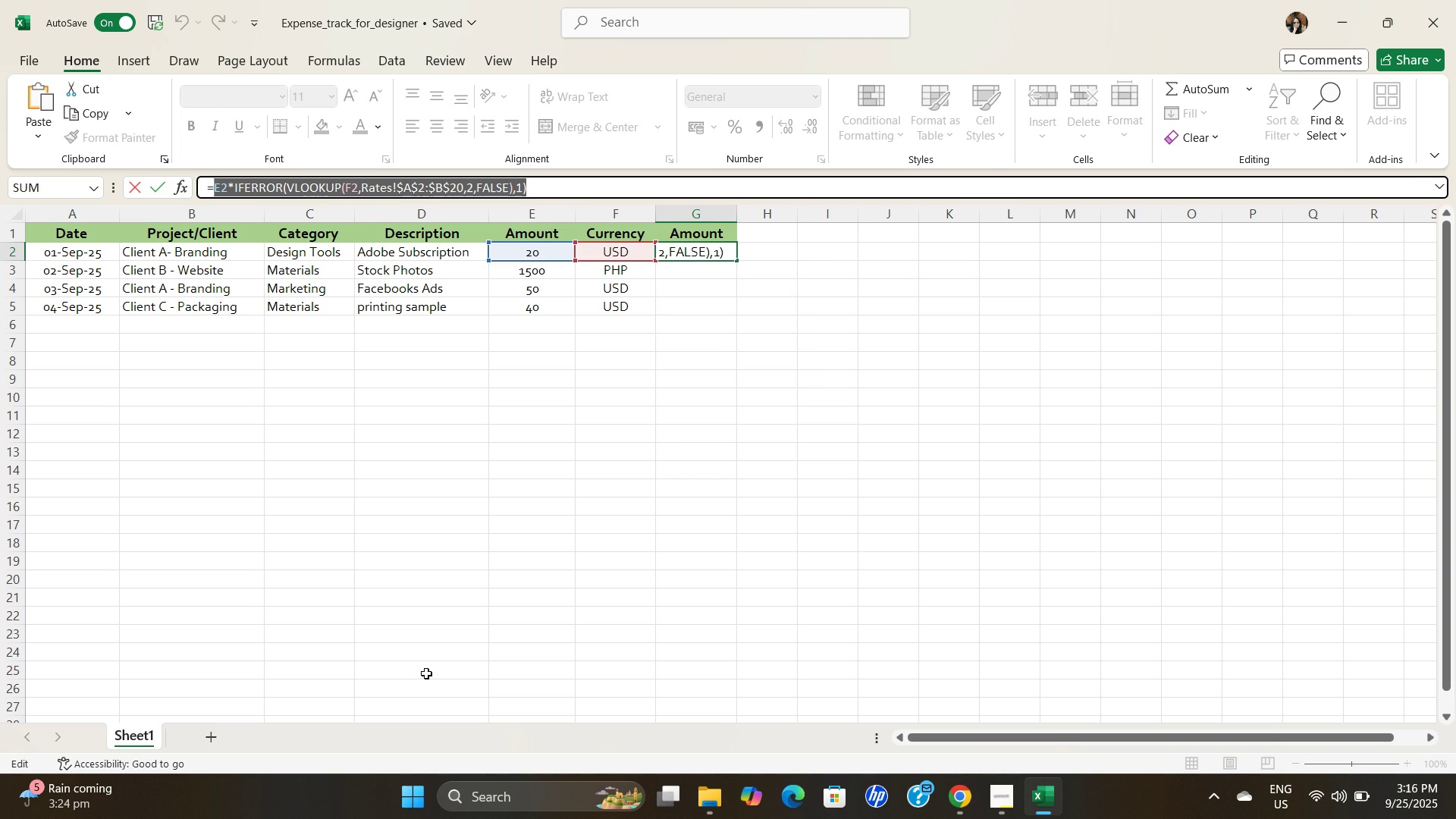 
key(Control+C)
 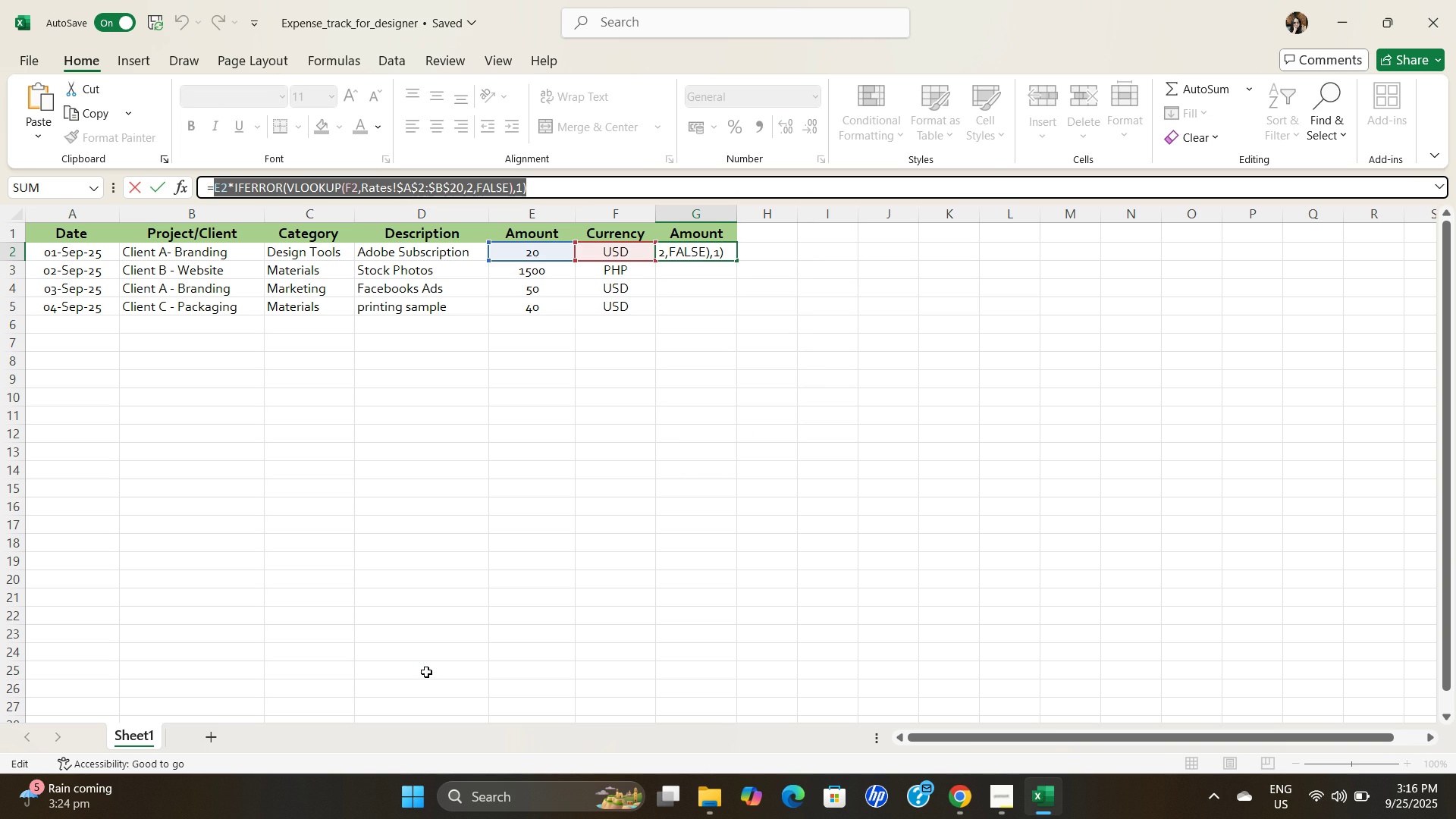 
key(Control+C)
 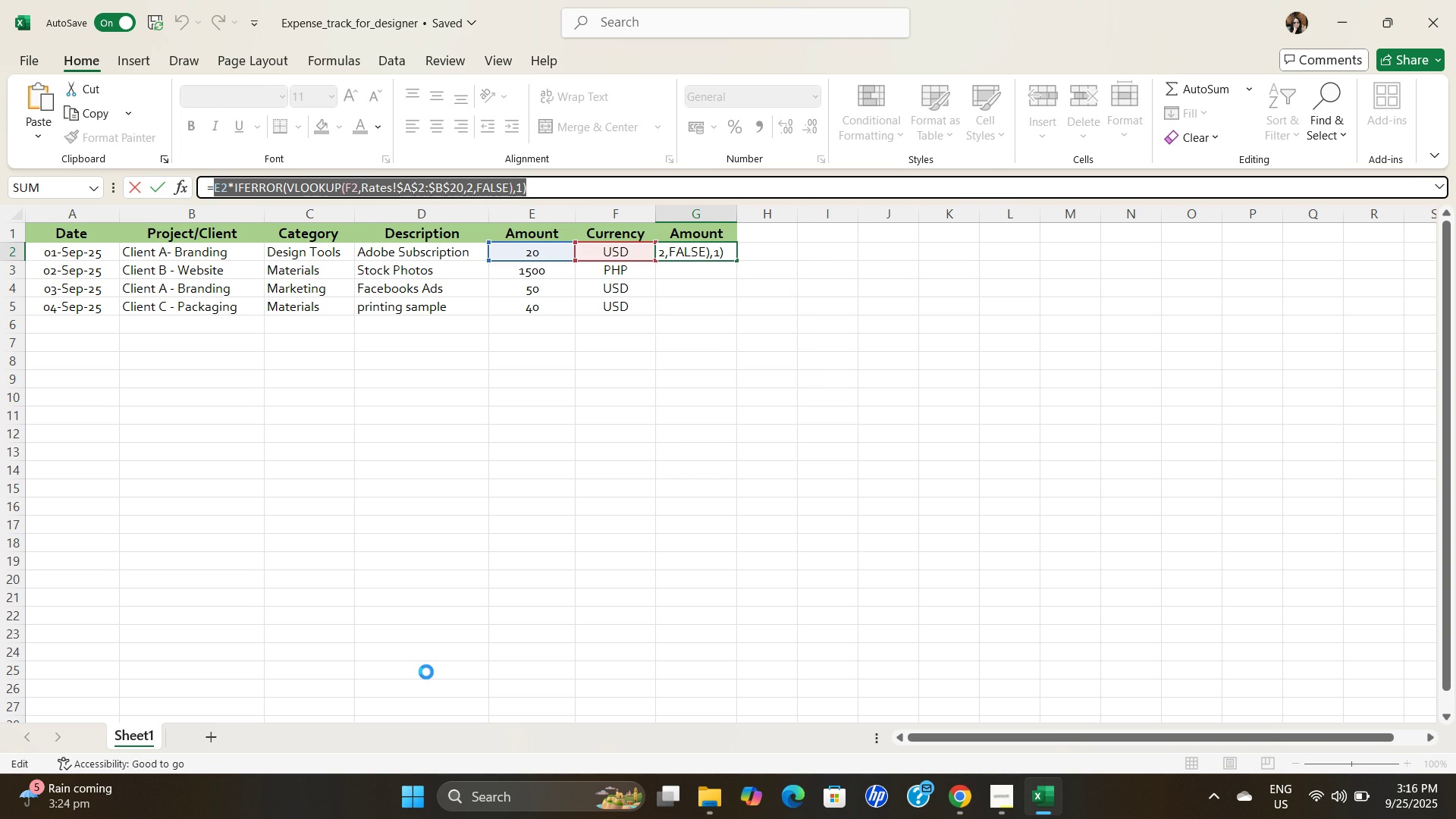 
key(Control+C)
 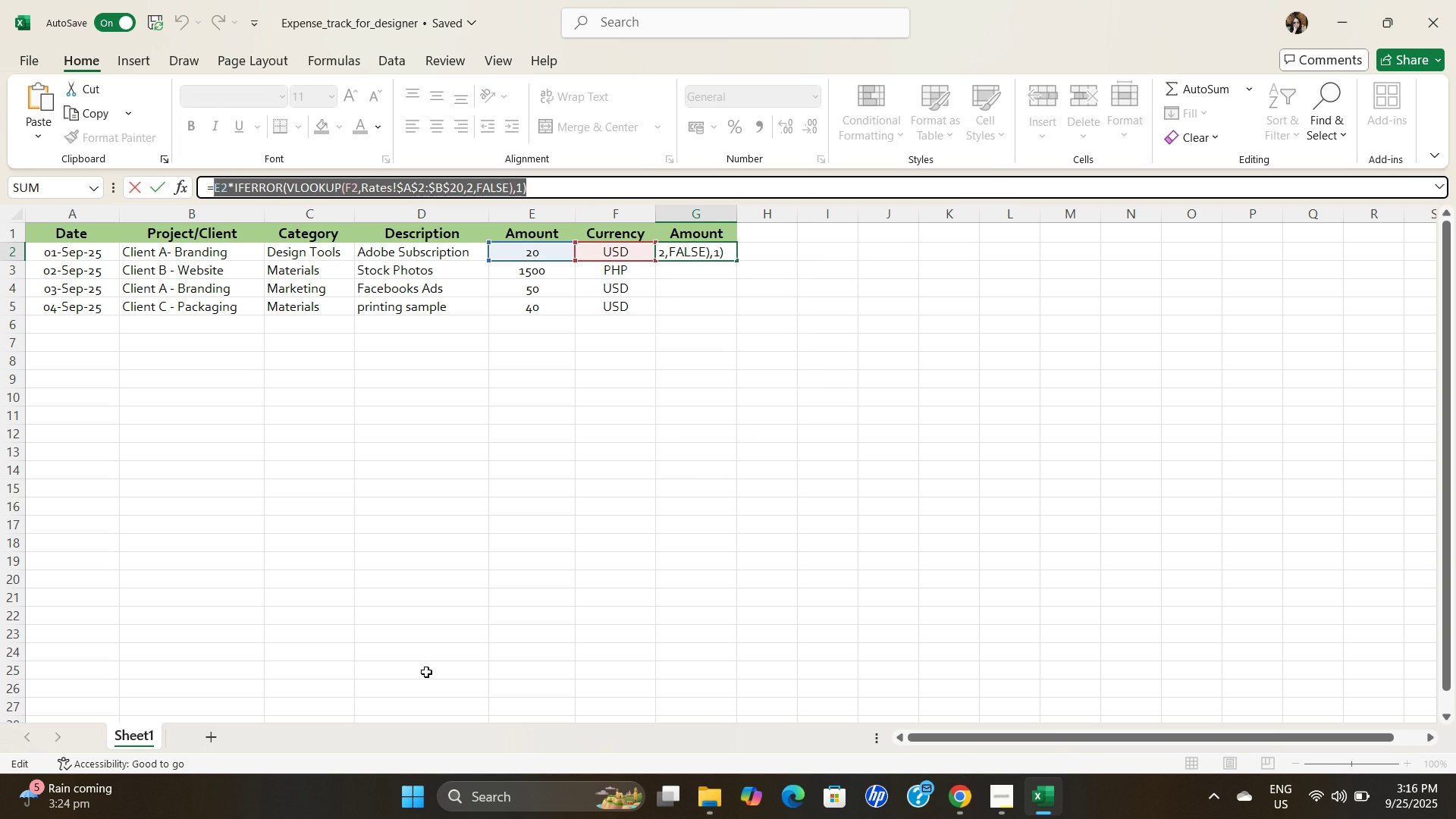 
key(Control+C)
 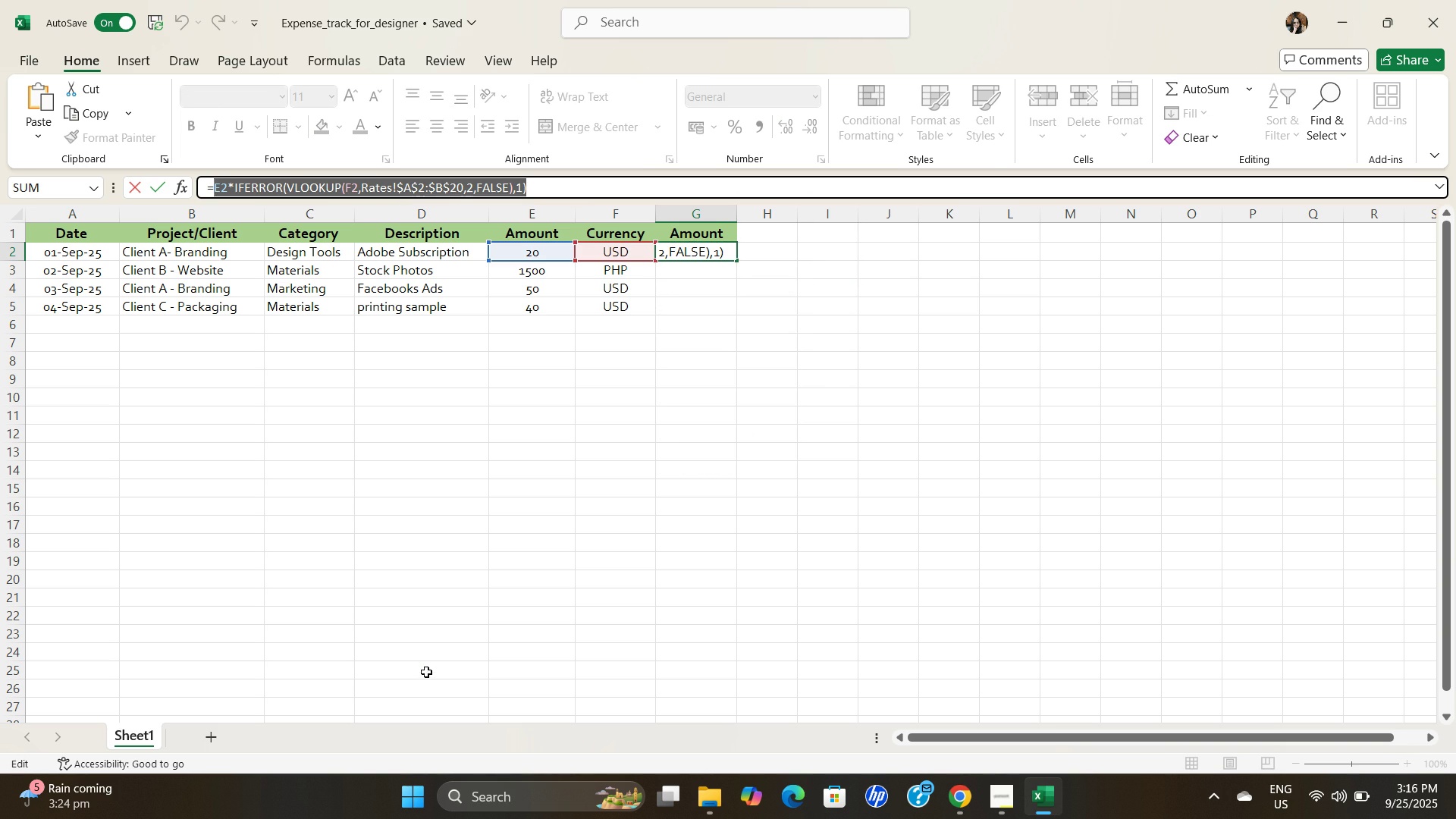 
key(Control+C)
 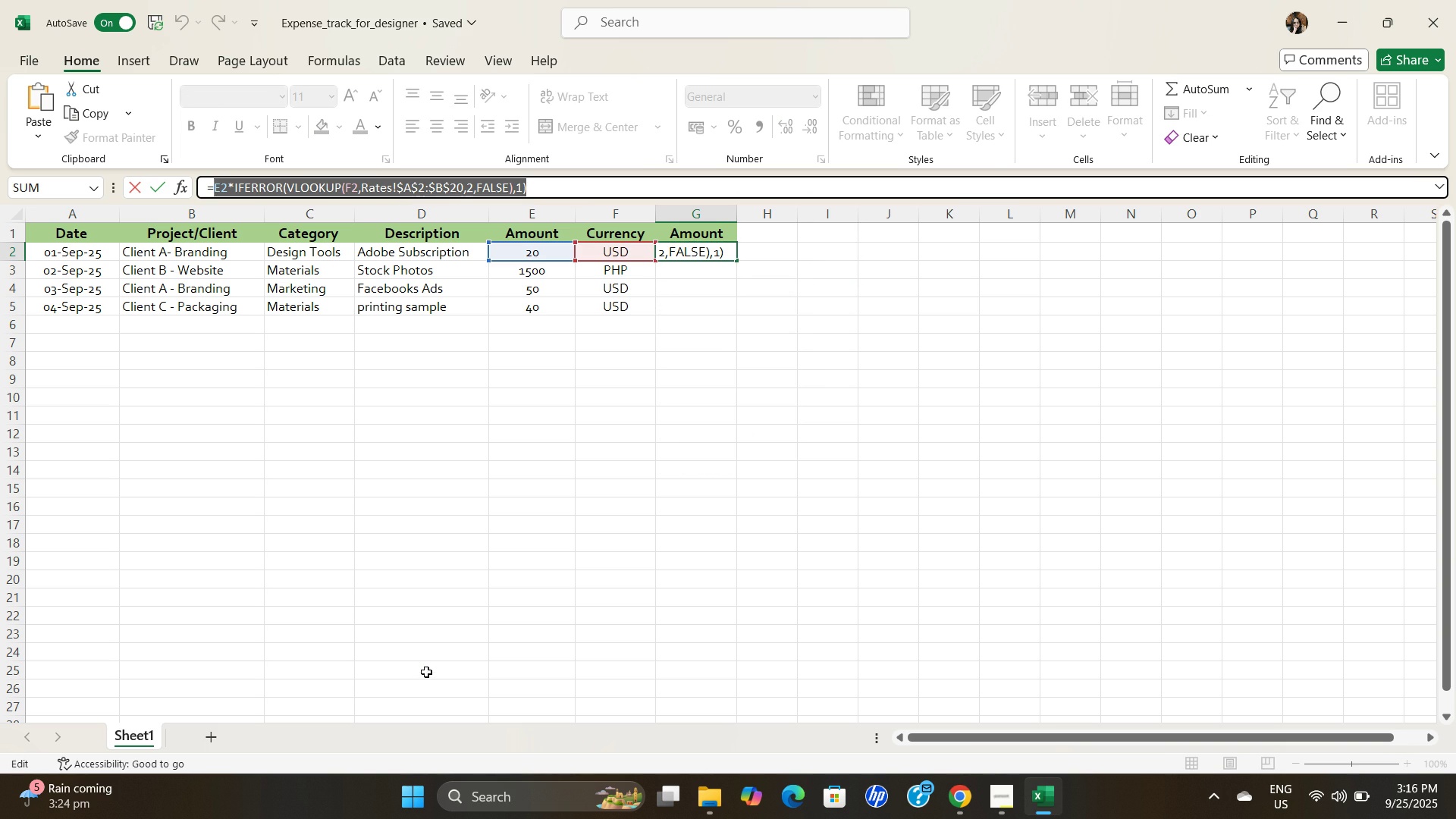 
key(Control+C)
 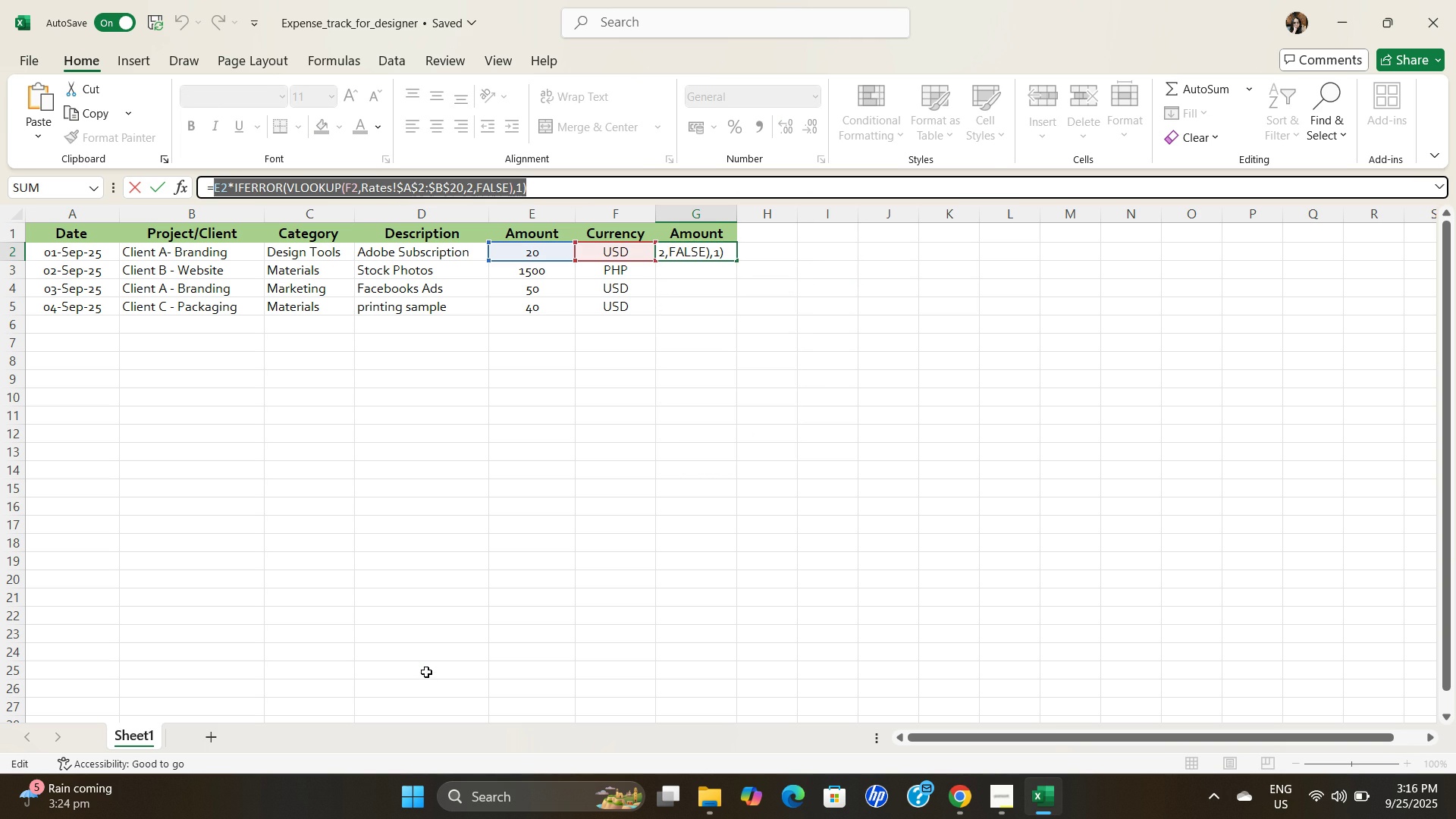 
key(Control+C)